 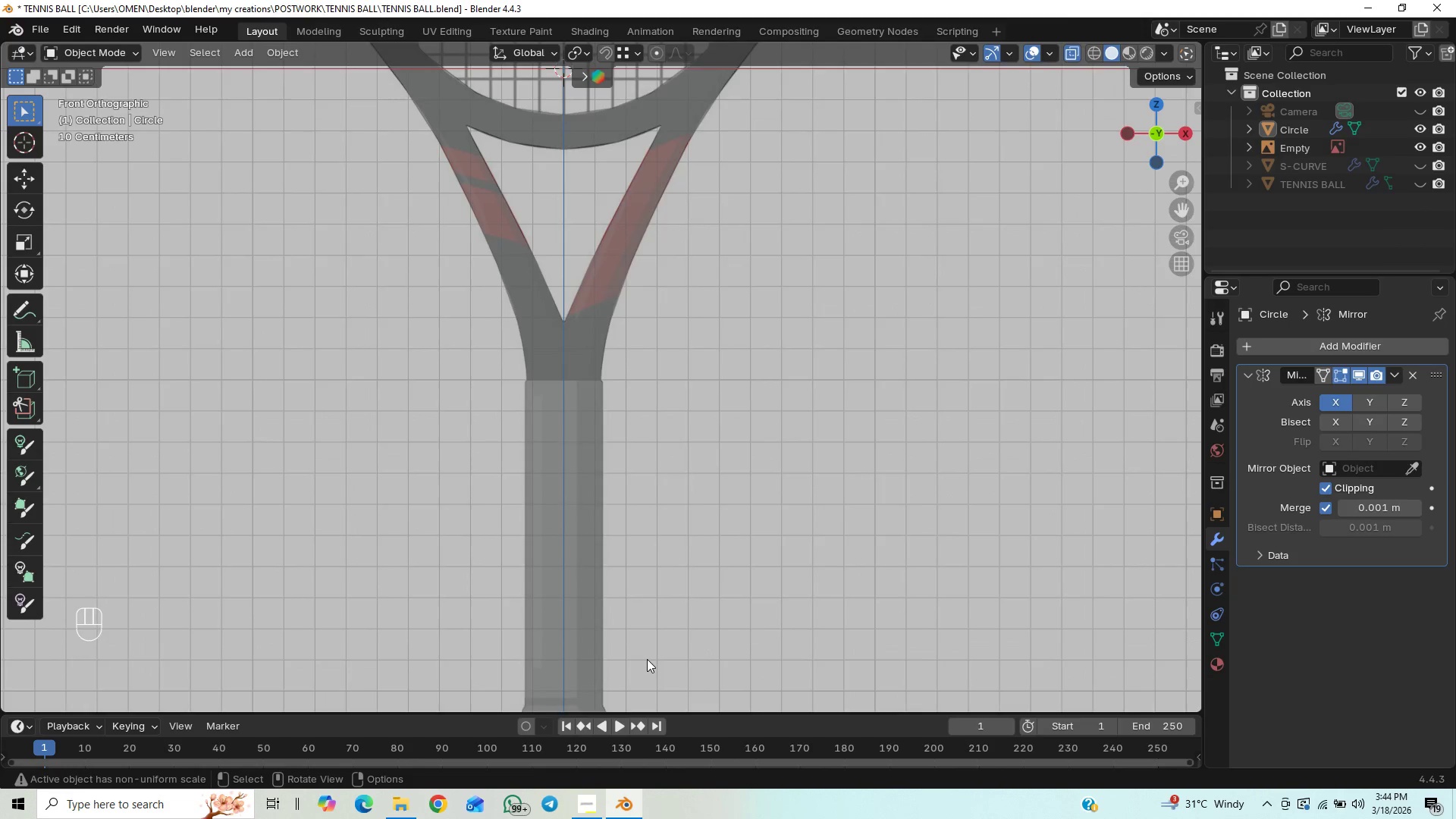 
scroll: coordinate [647, 659], scroll_direction: up, amount: 4.0
 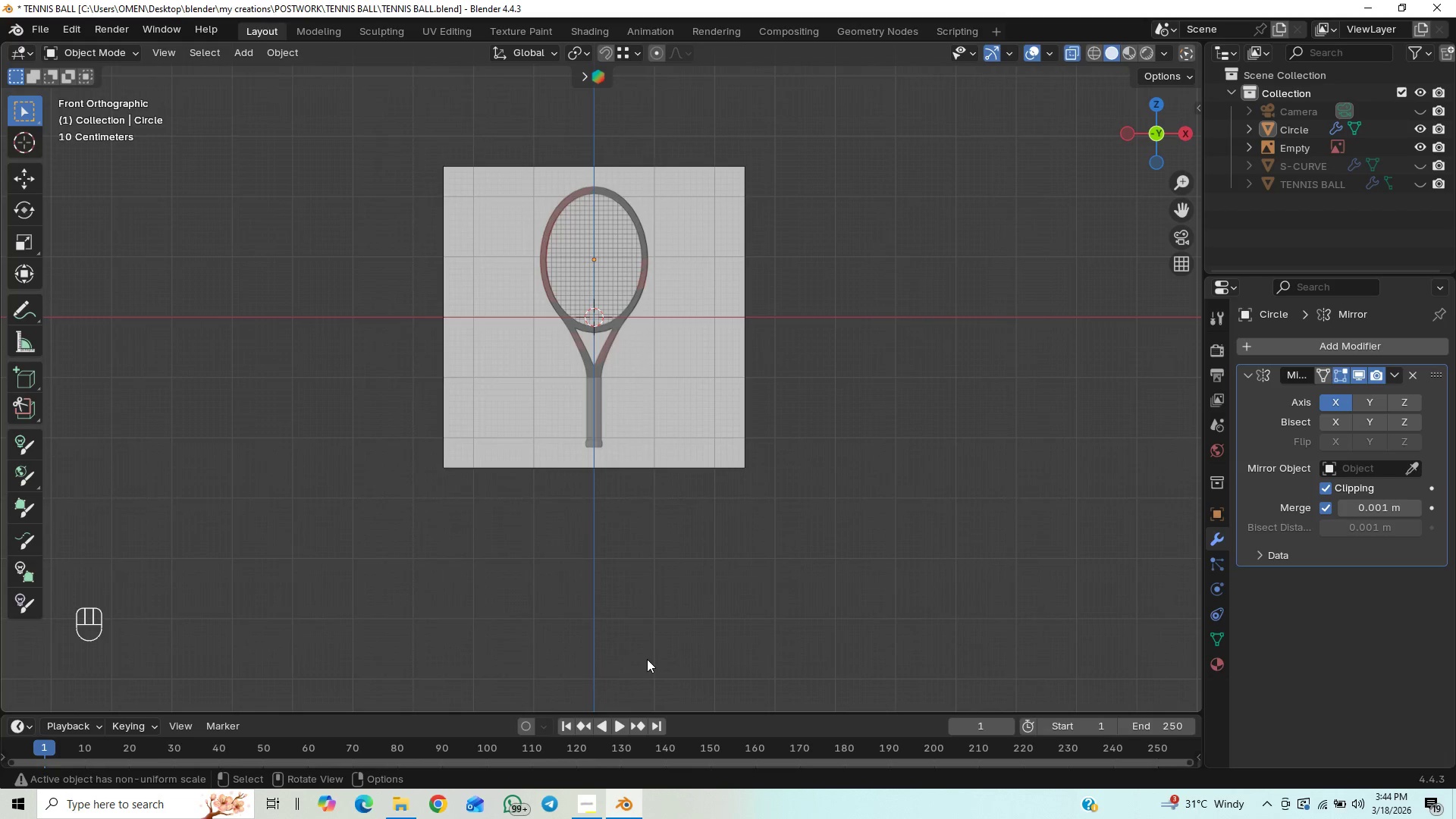 
key(Control+S)
 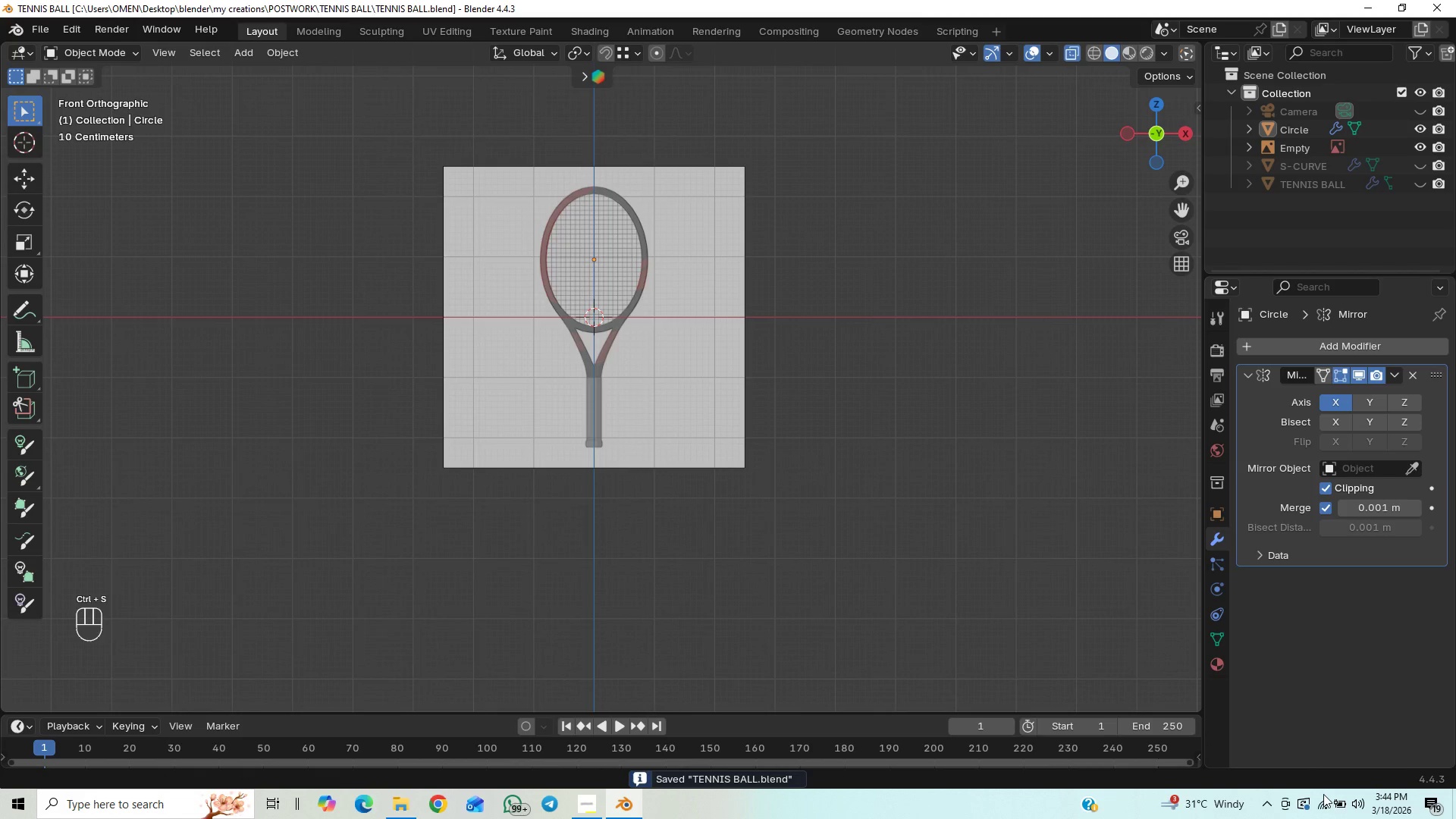 
left_click([1323, 808])
 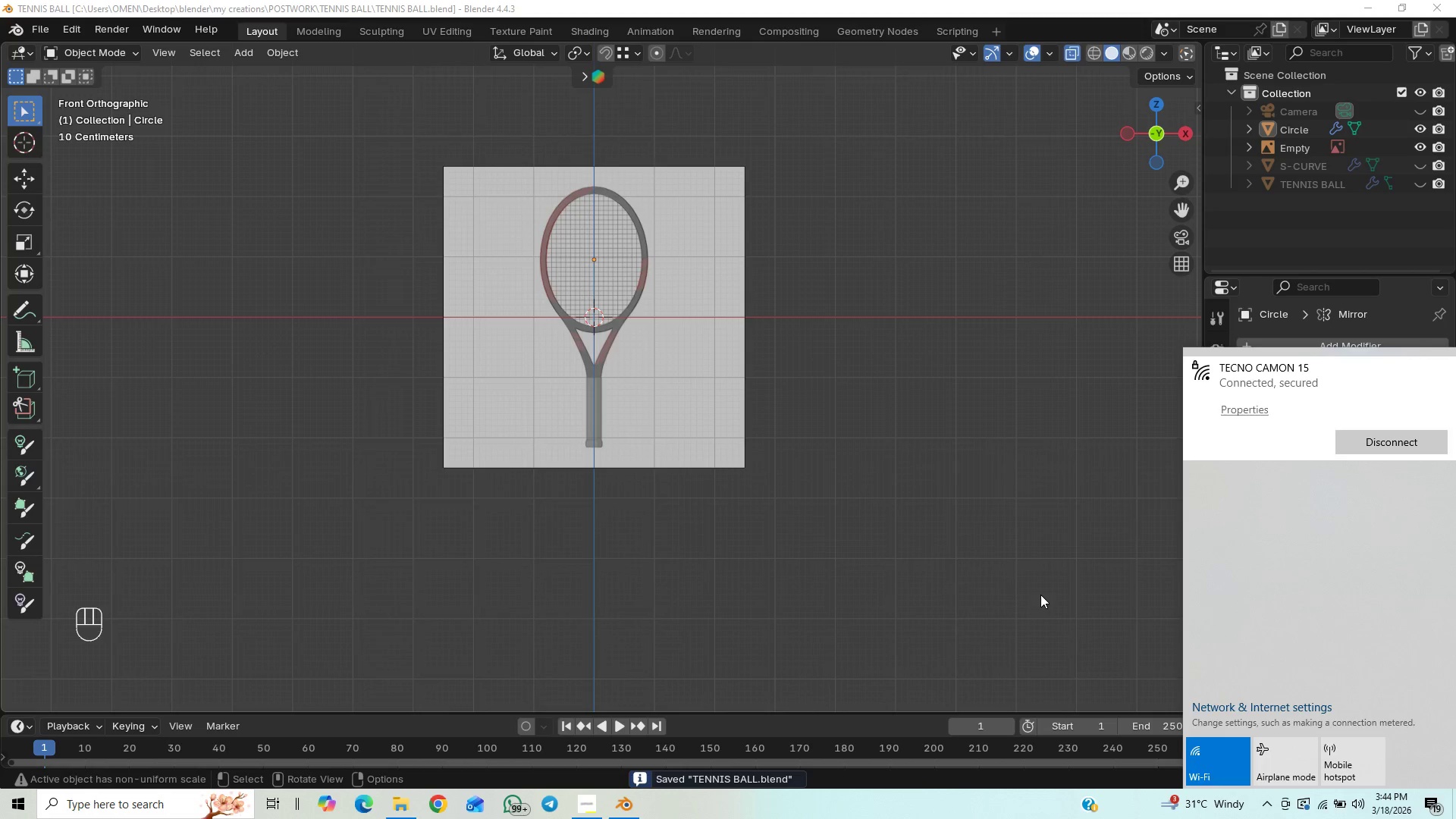 
left_click([1040, 595])
 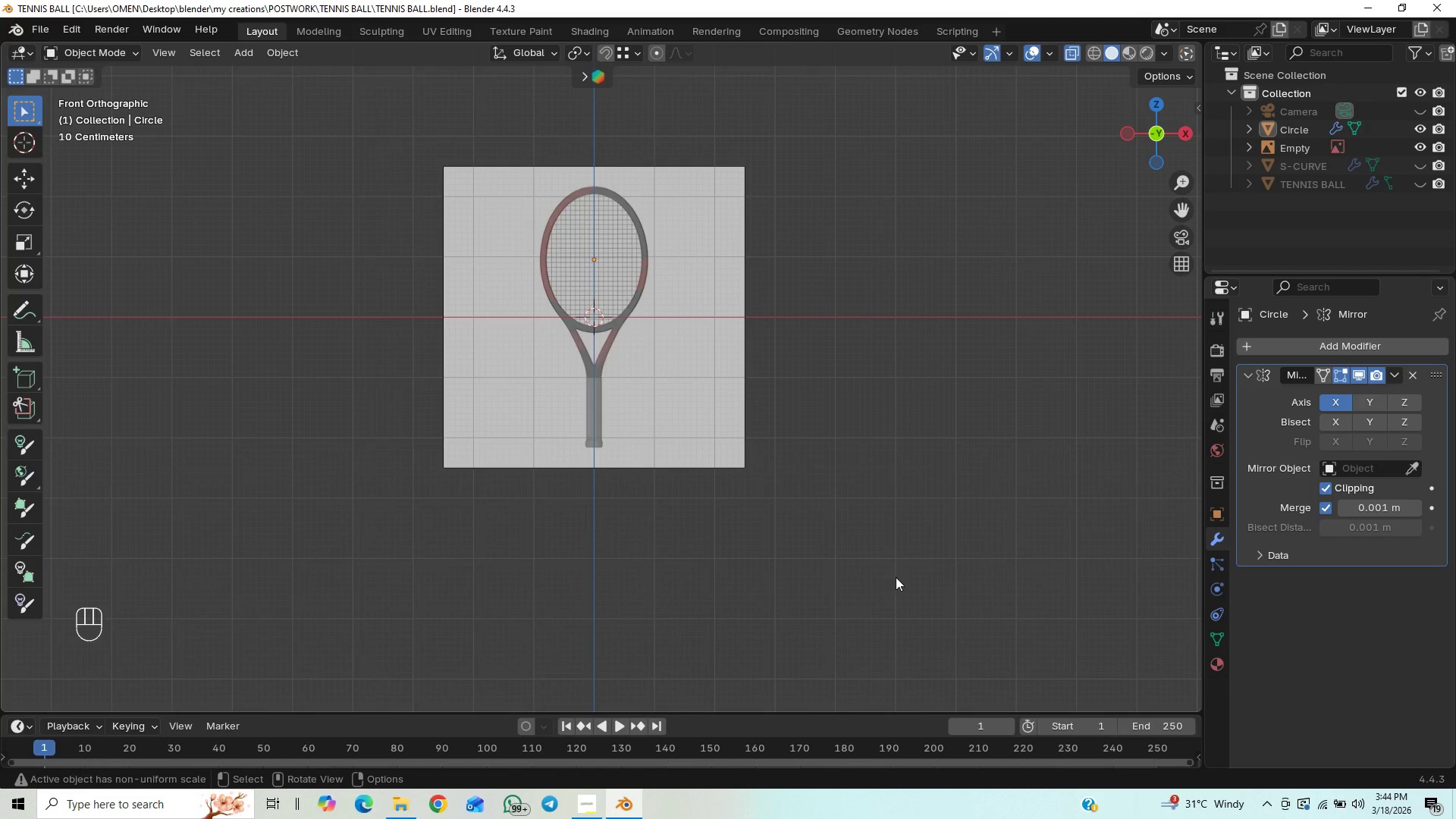 
scroll: coordinate [830, 576], scroll_direction: up, amount: 4.0
 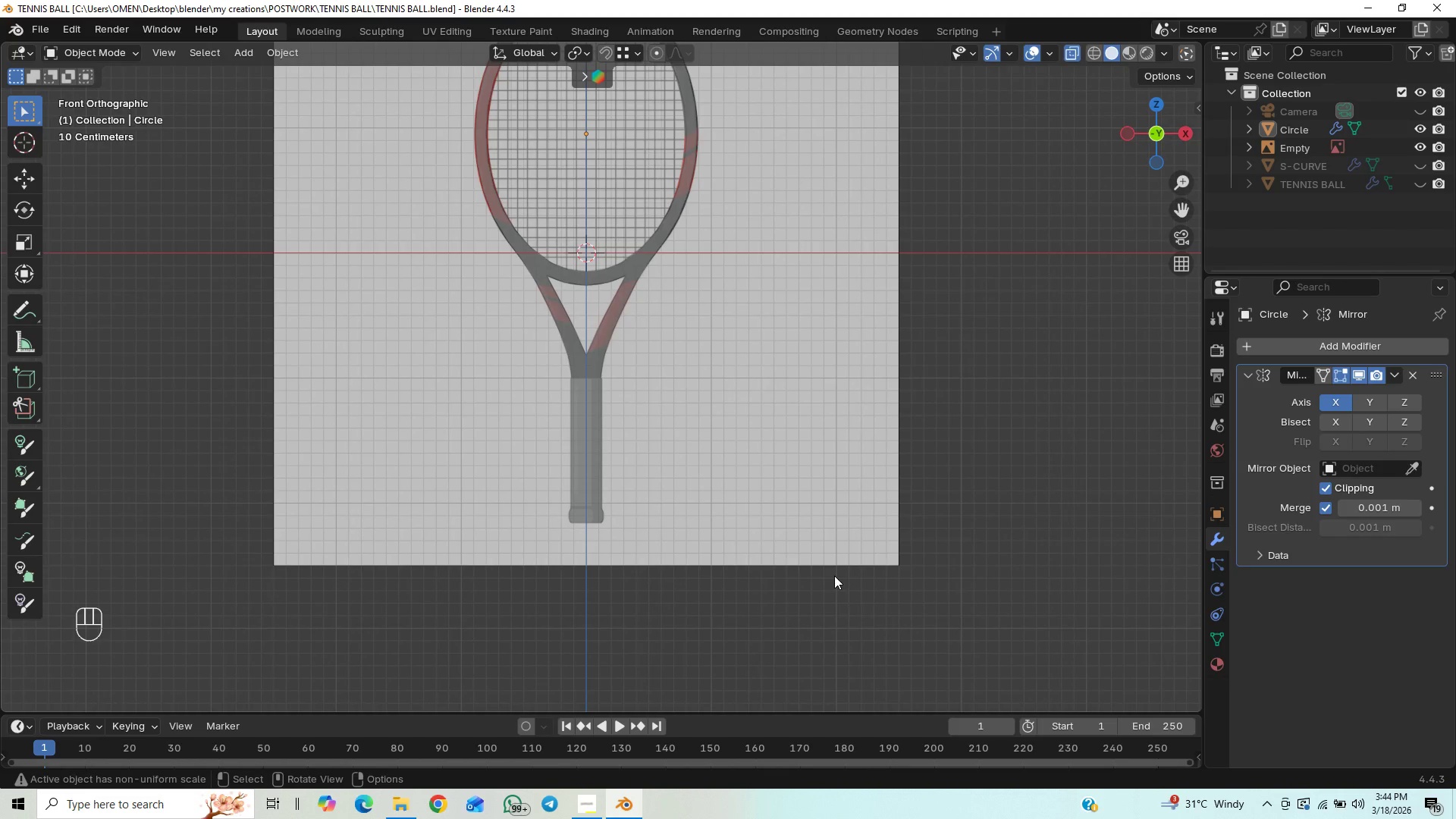 
key(Control+S)
 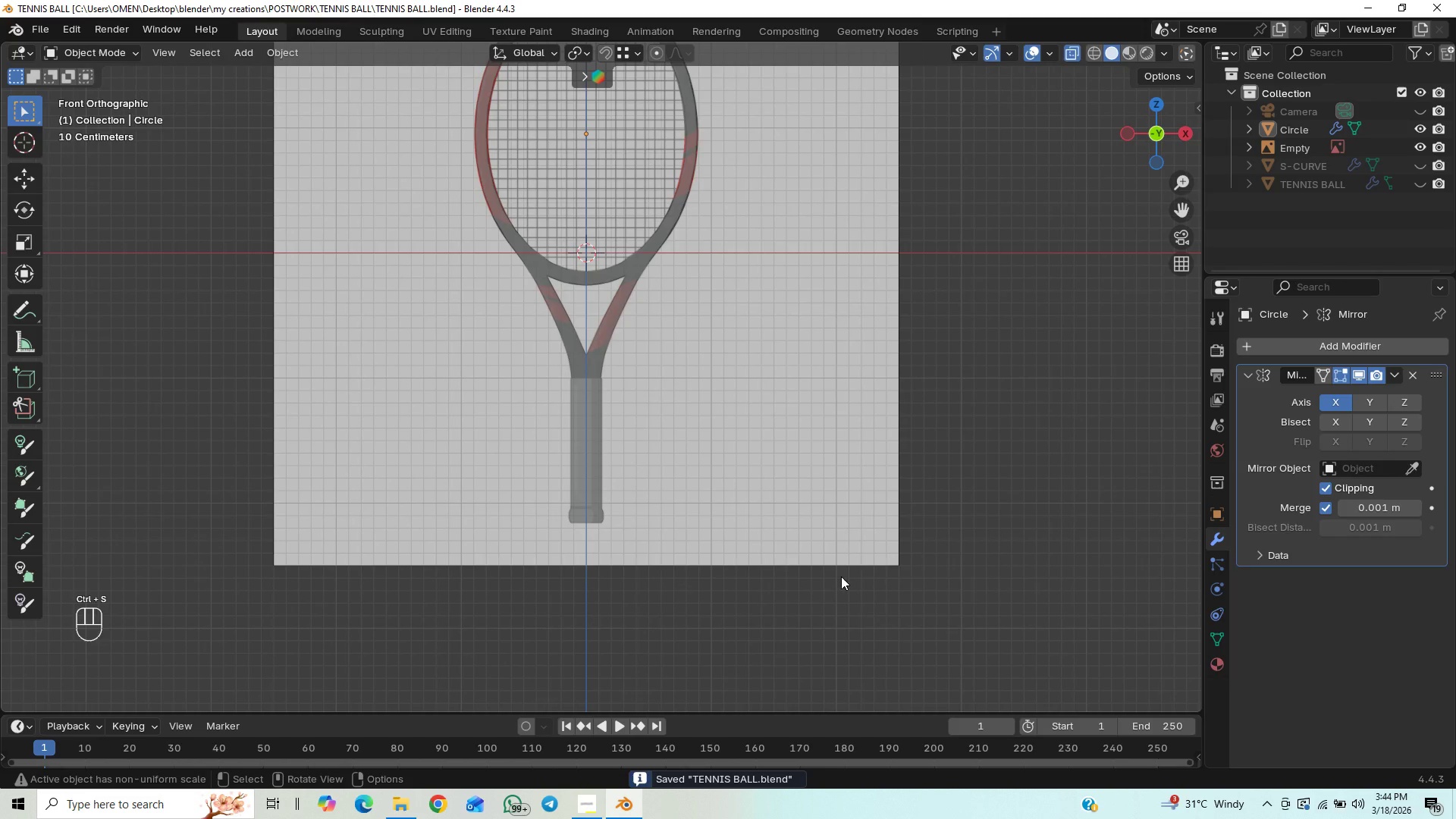 
scroll: coordinate [855, 523], scroll_direction: down, amount: 2.0
 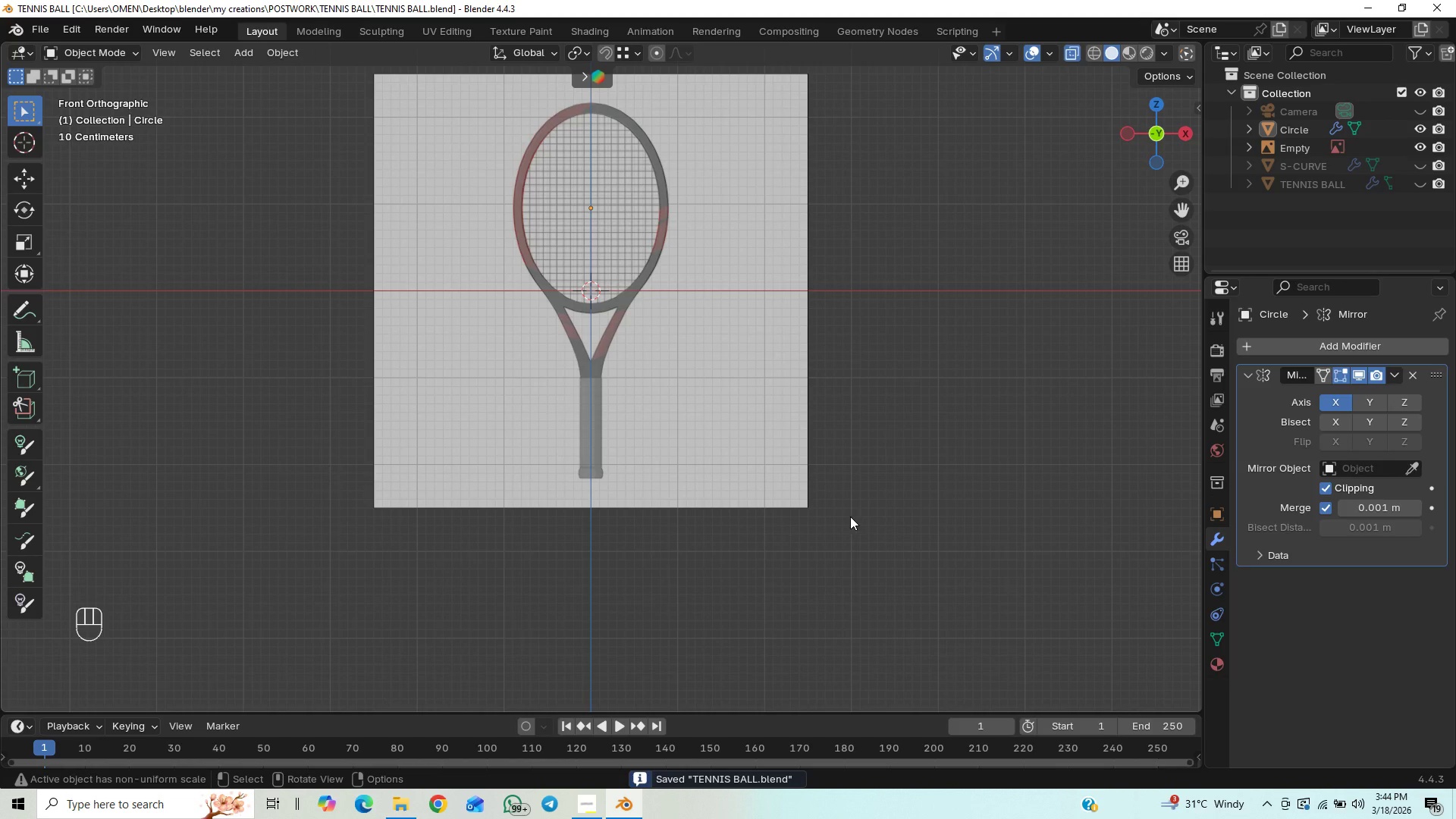 
hold_key(key=ShiftLeft, duration=0.83)
 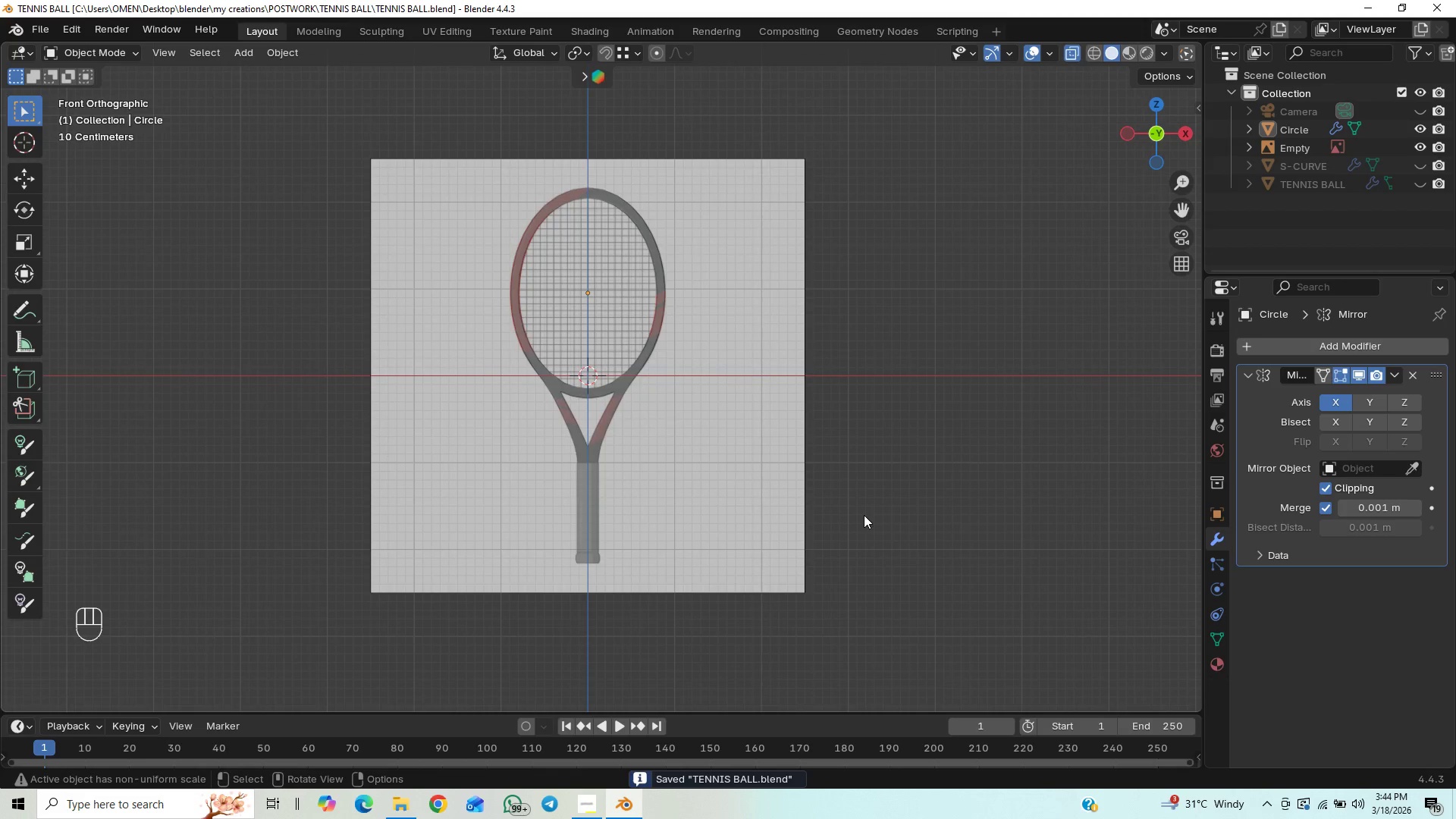 
hold_key(key=ShiftLeft, duration=1.5)
 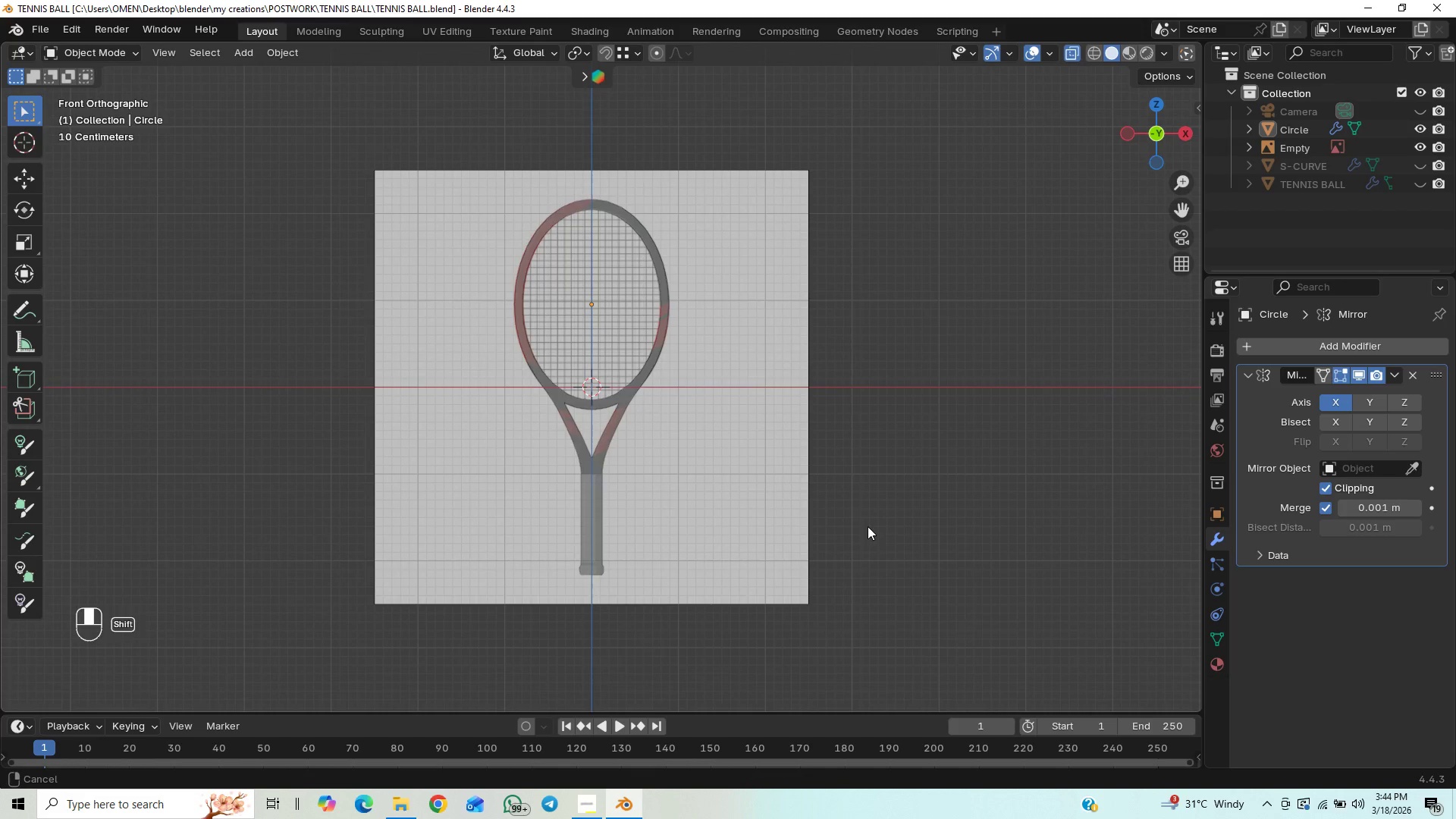 
hold_key(key=ShiftLeft, duration=0.69)
 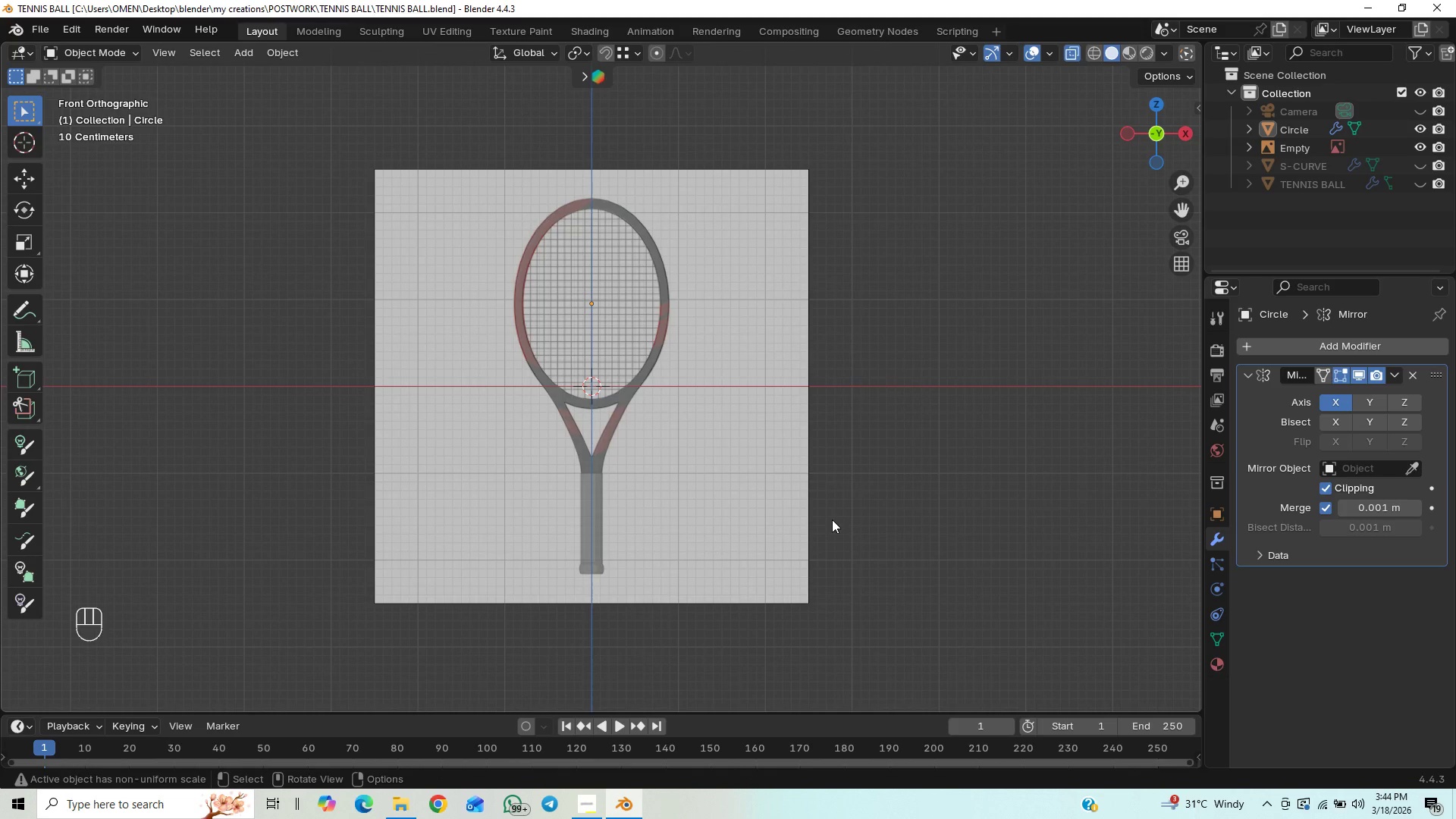 
scroll: coordinate [831, 529], scroll_direction: down, amount: 5.0
 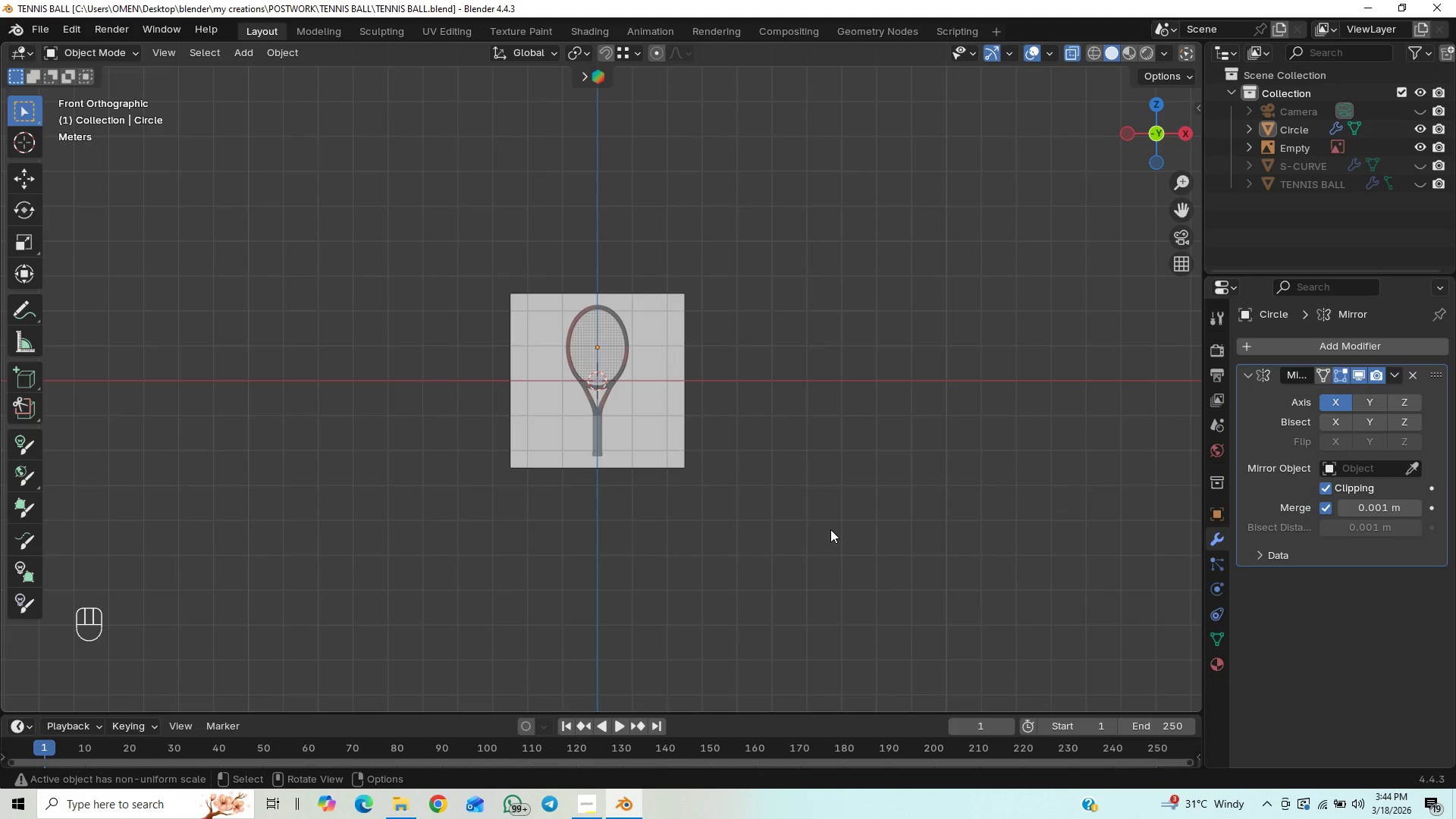 
scroll: coordinate [830, 529], scroll_direction: up, amount: 6.0
 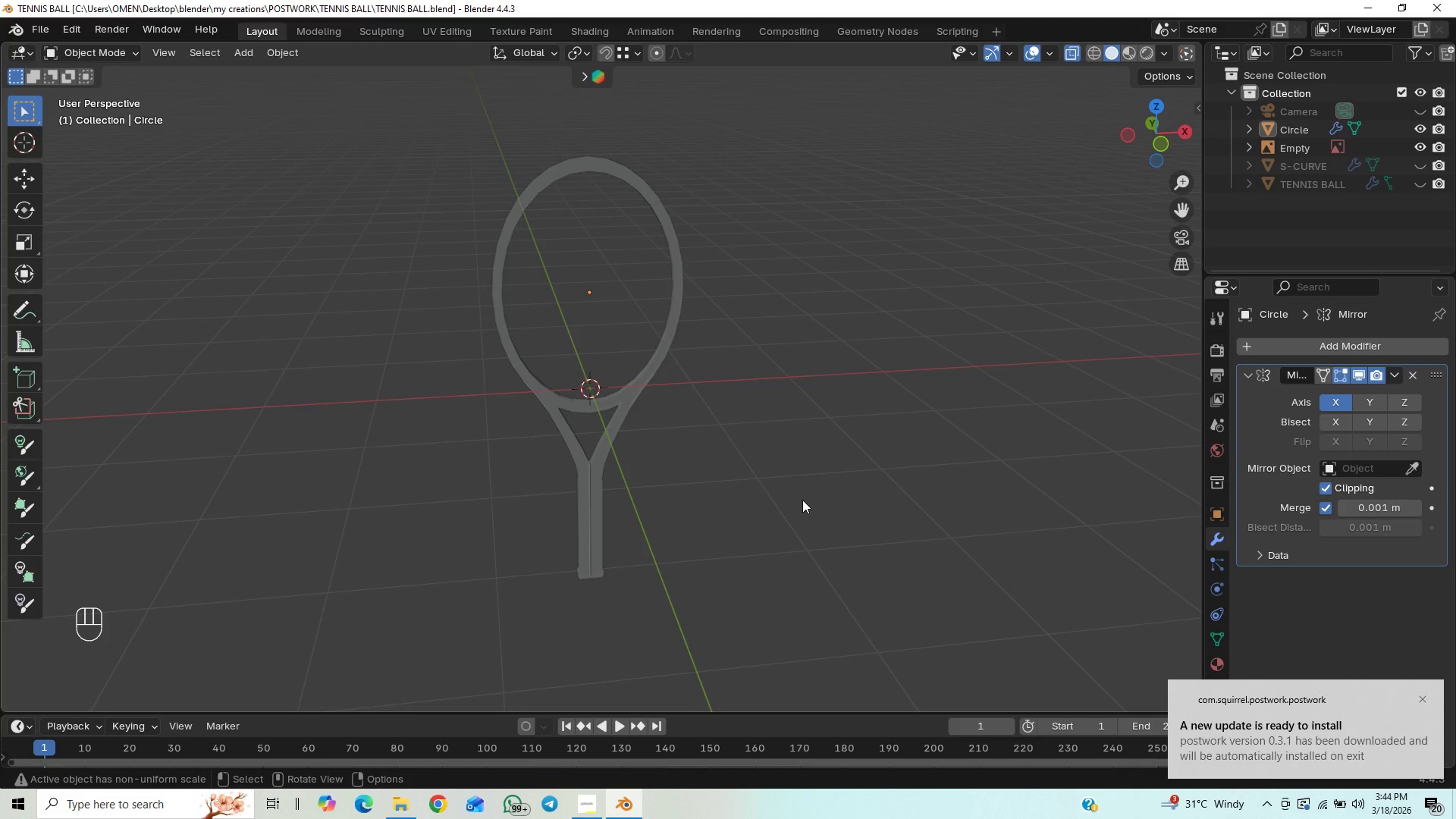 
left_click([593, 798])